 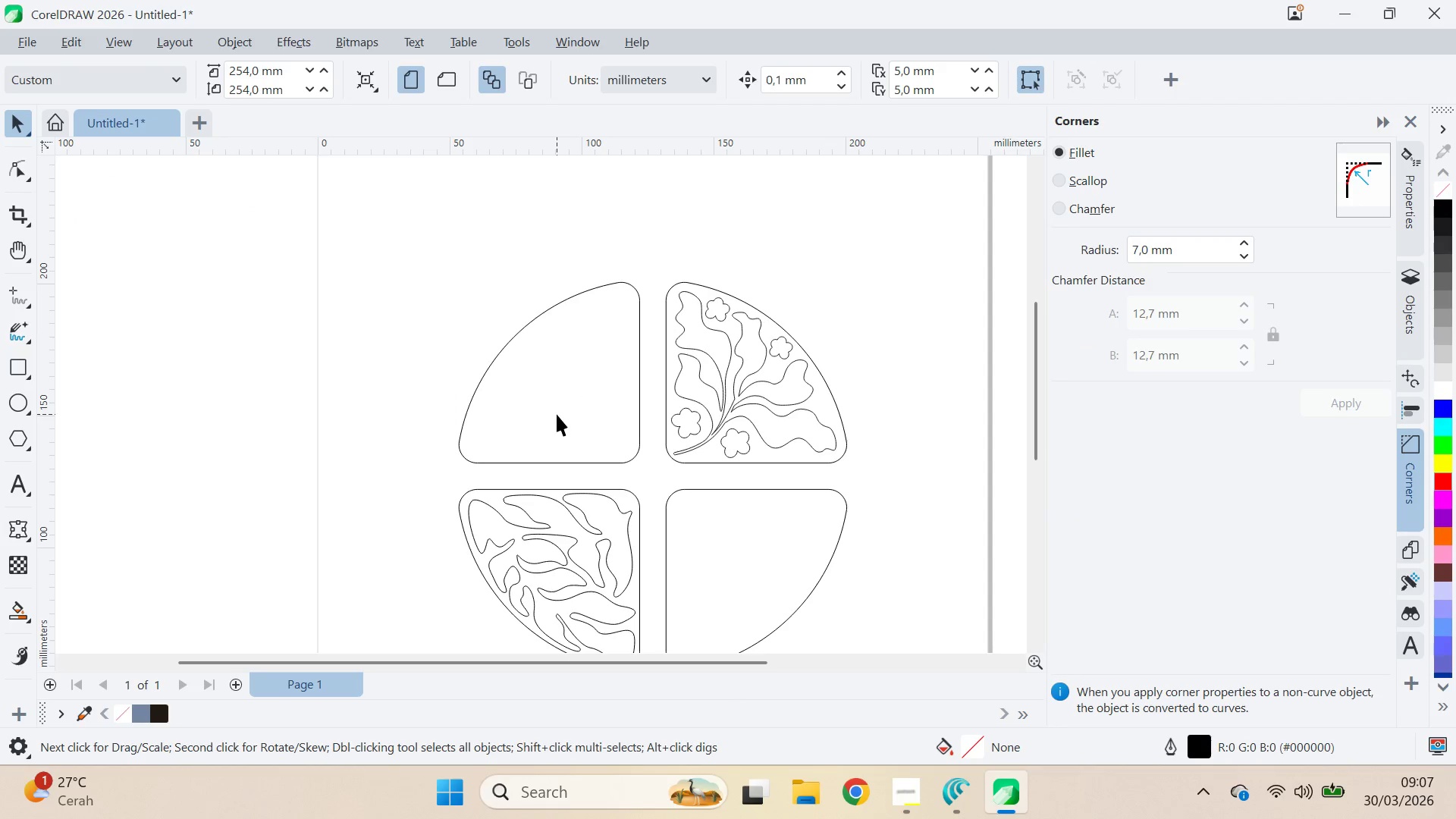 
left_click([21, 409])
 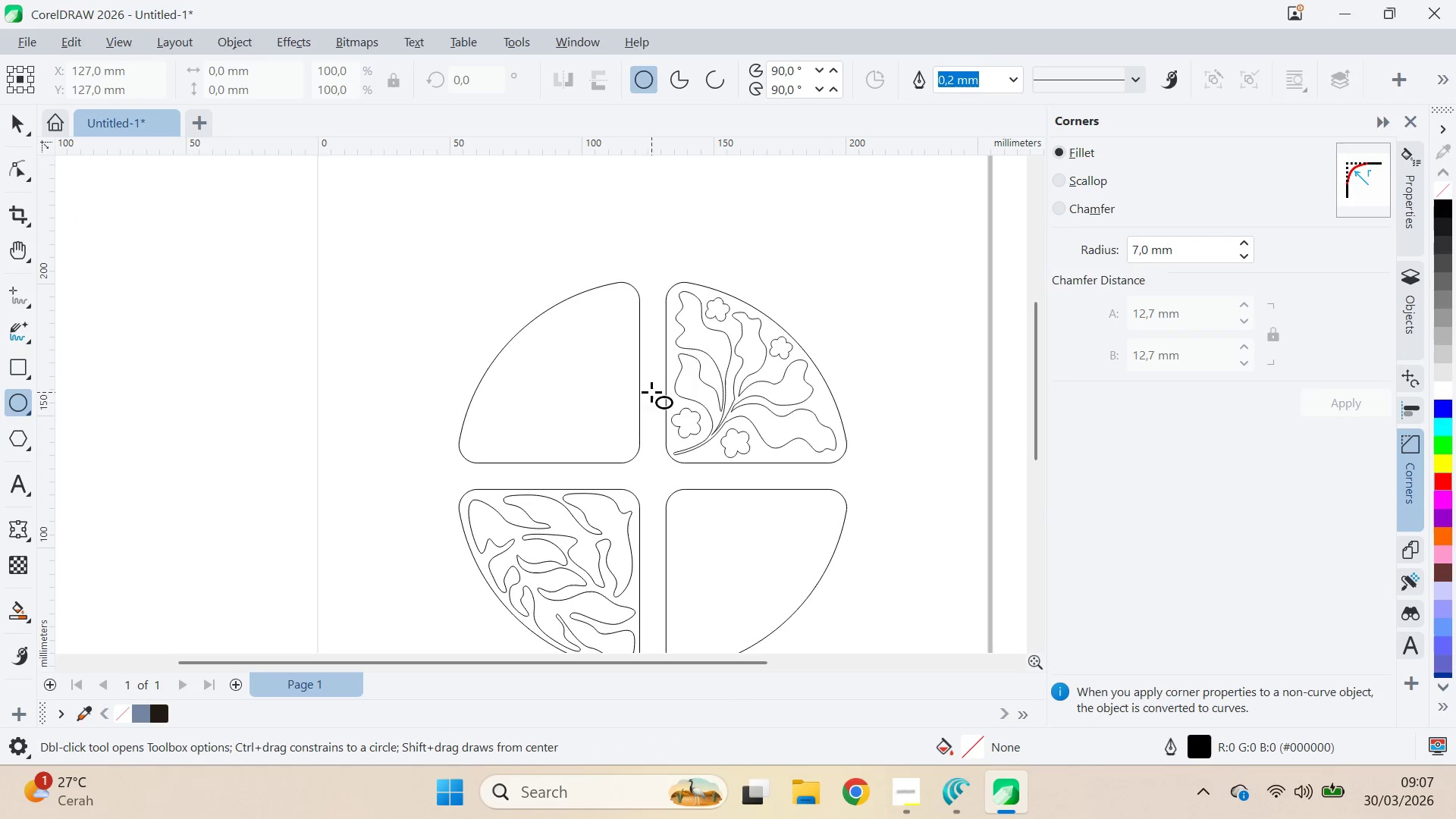 
hold_key(key=ControlLeft, duration=1.5)
left_click_drag(start_coordinate=[534, 372], to_coordinate=[592, 430])
 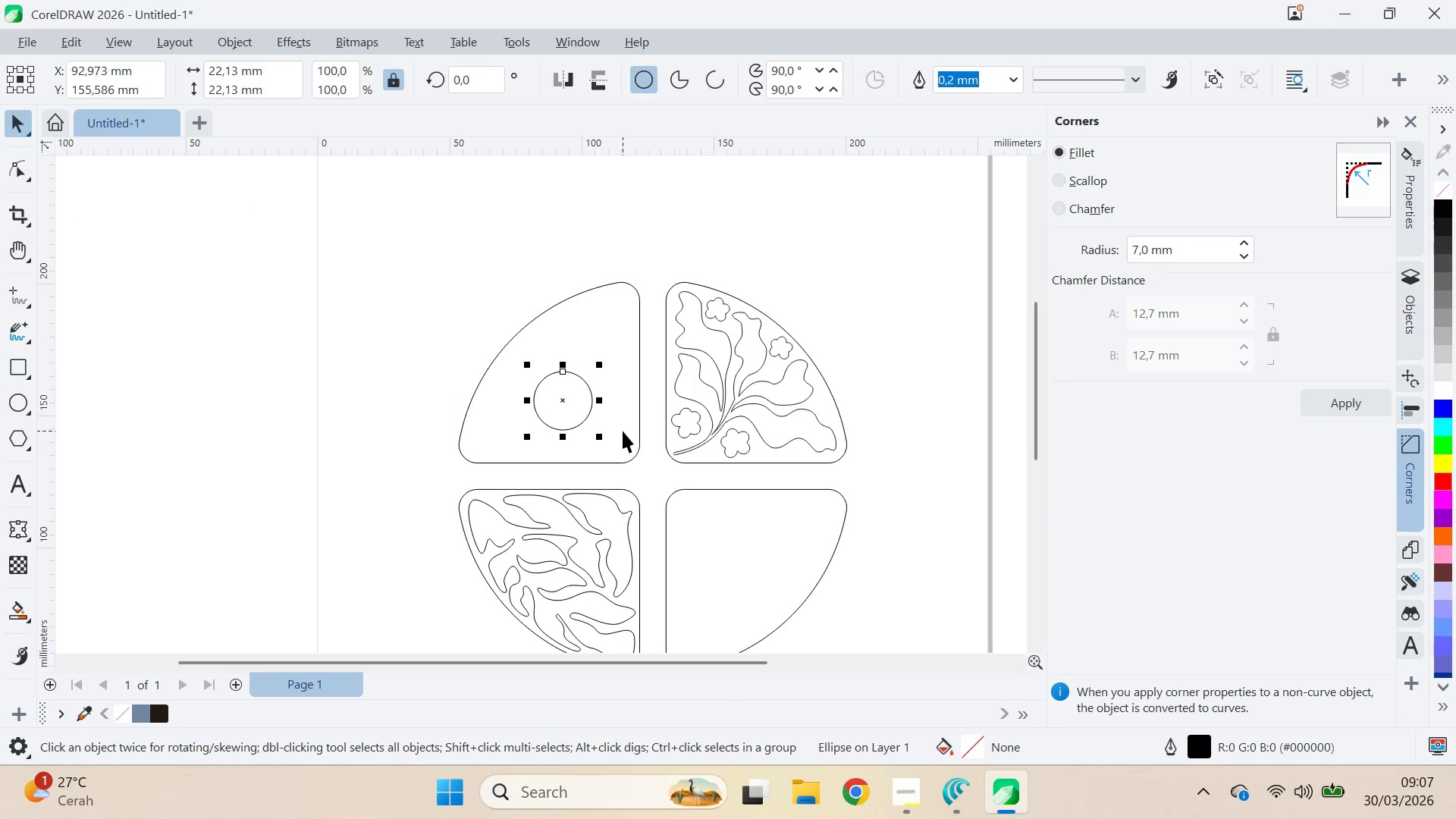 
key(Control+ControlLeft)
 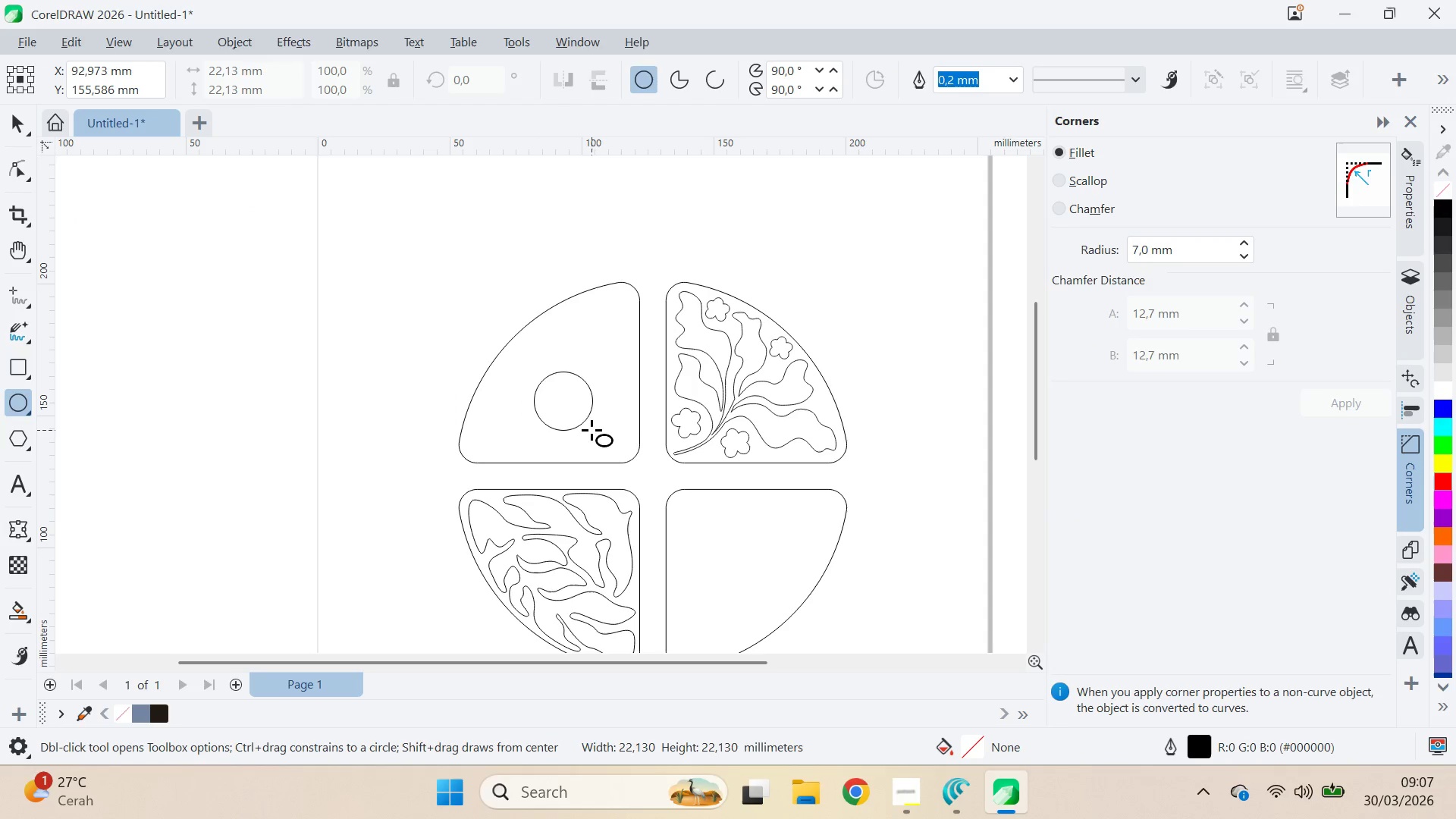 
key(Control+ControlLeft)
 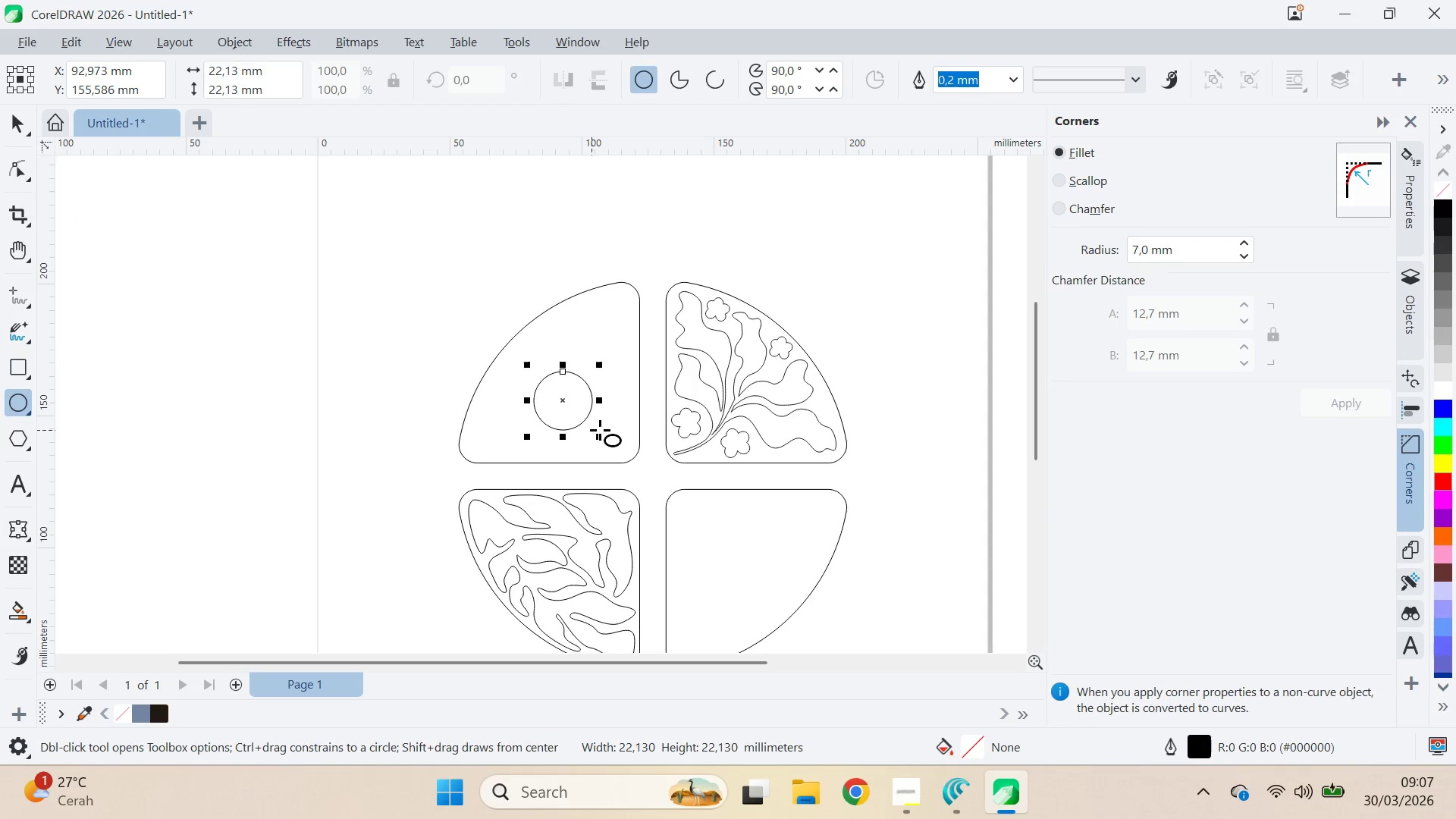 
key(Control+ControlLeft)
 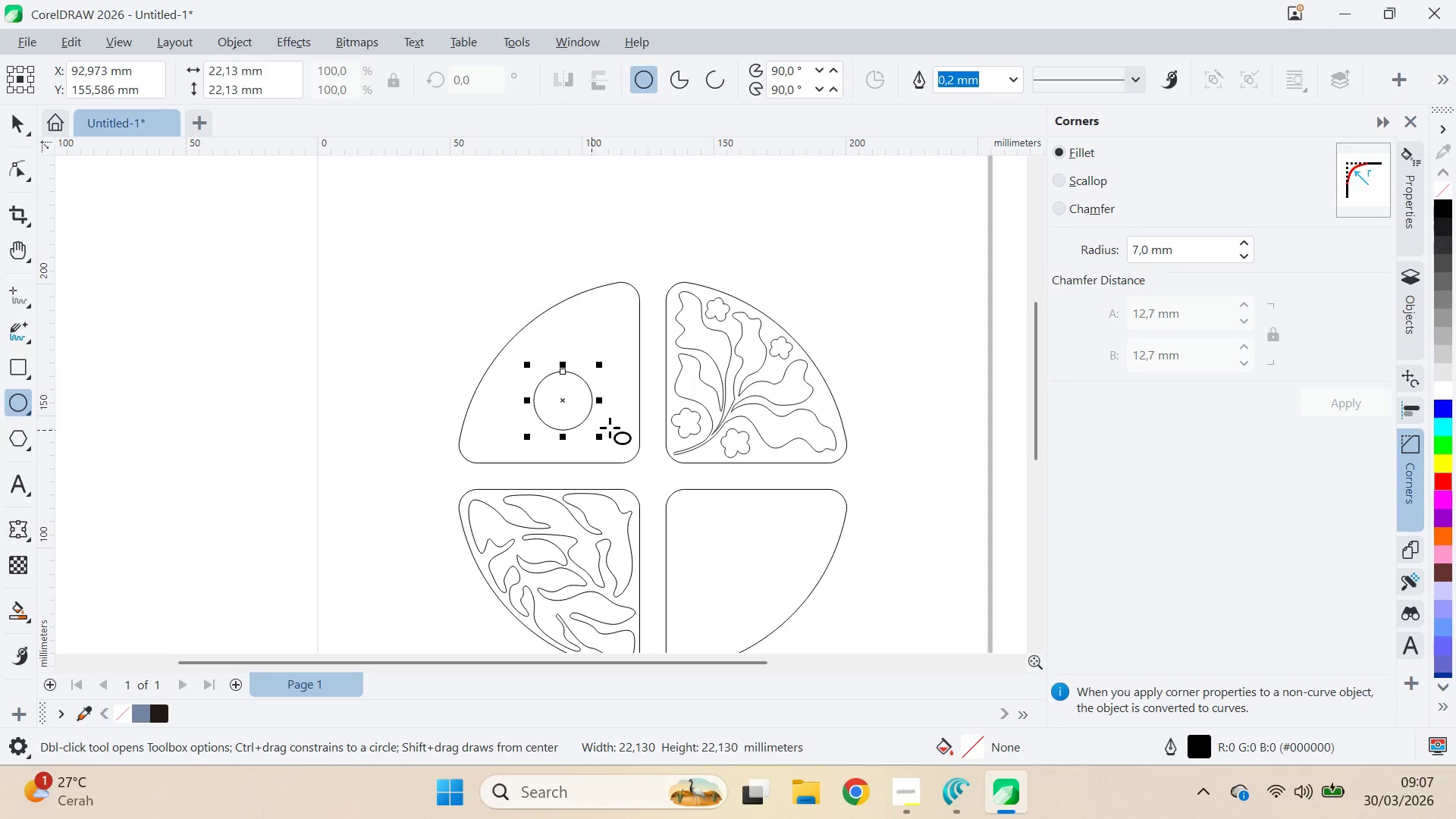 
key(V)
 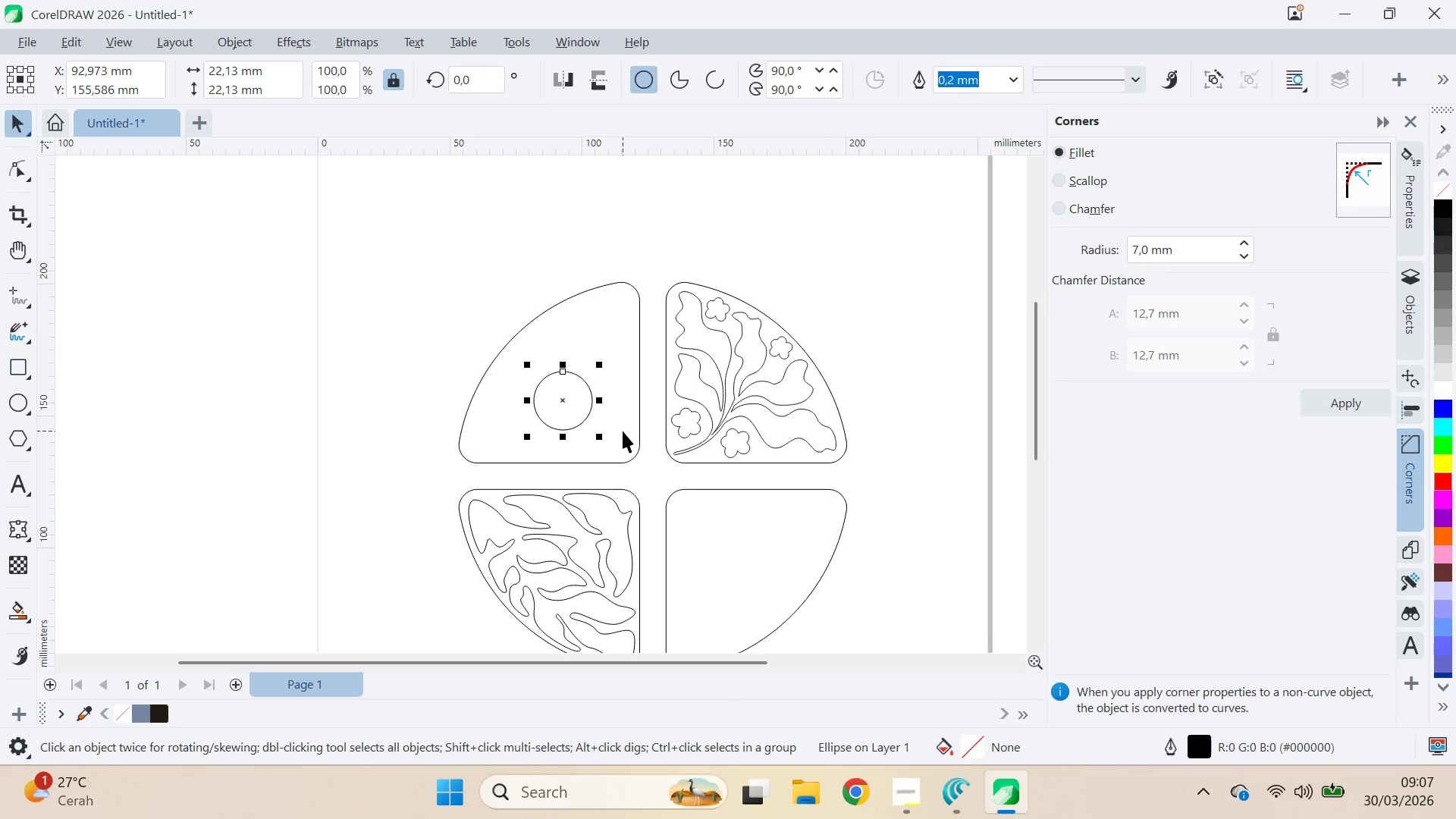 
hold_key(key=ShiftLeft, duration=0.36)
left_click([623, 431])
 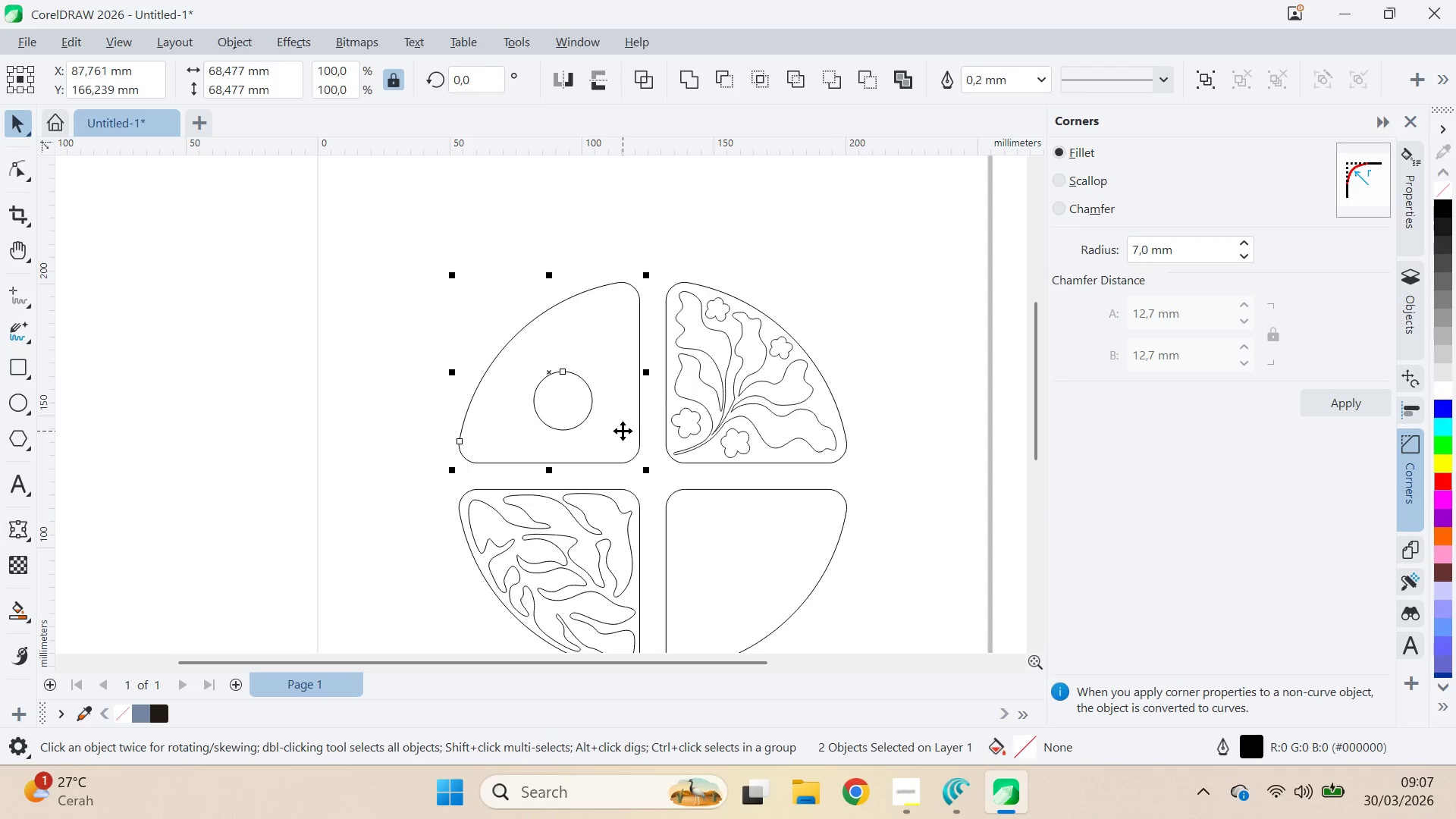 
type(ce)
 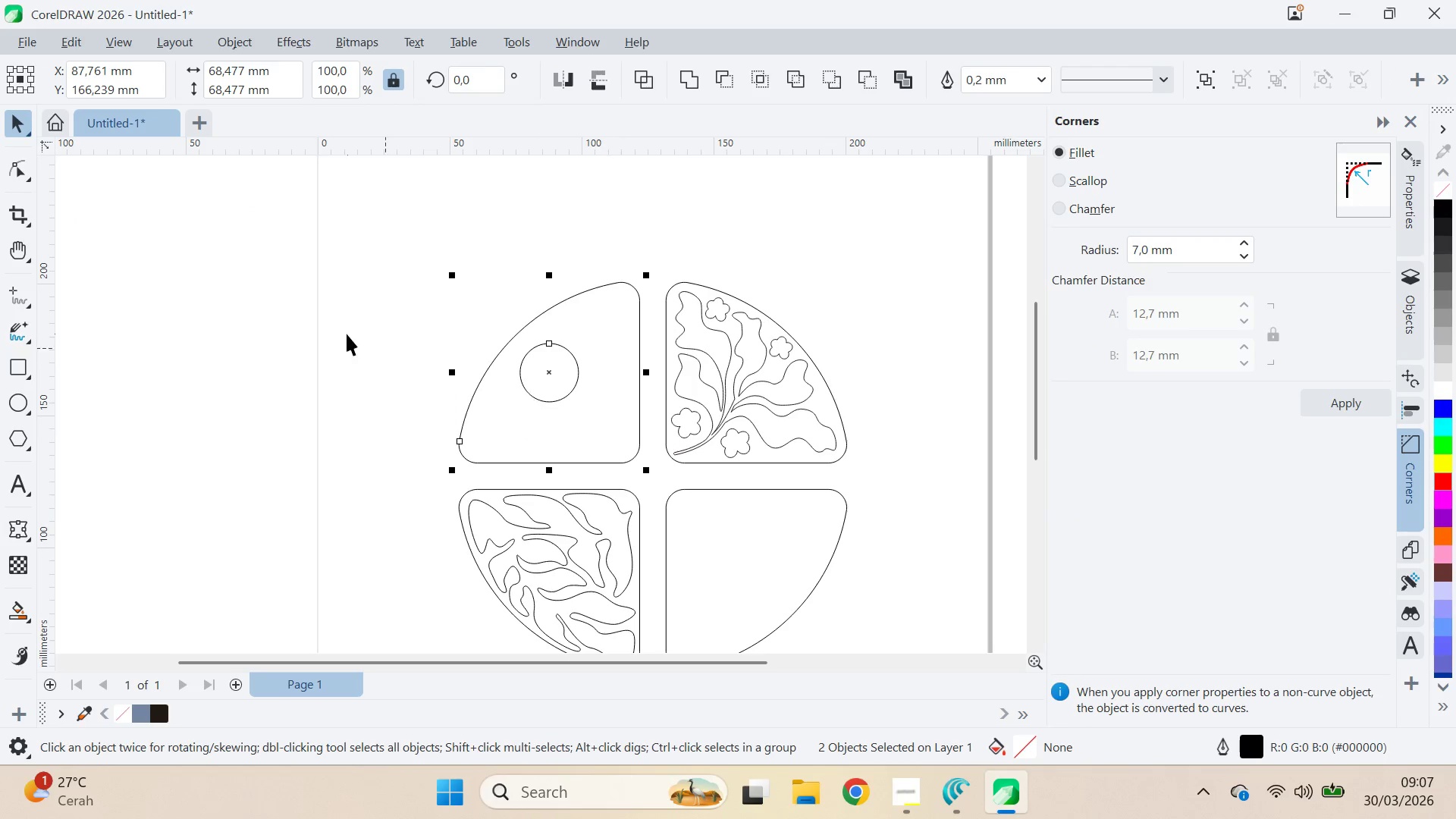 
left_click([347, 332])
 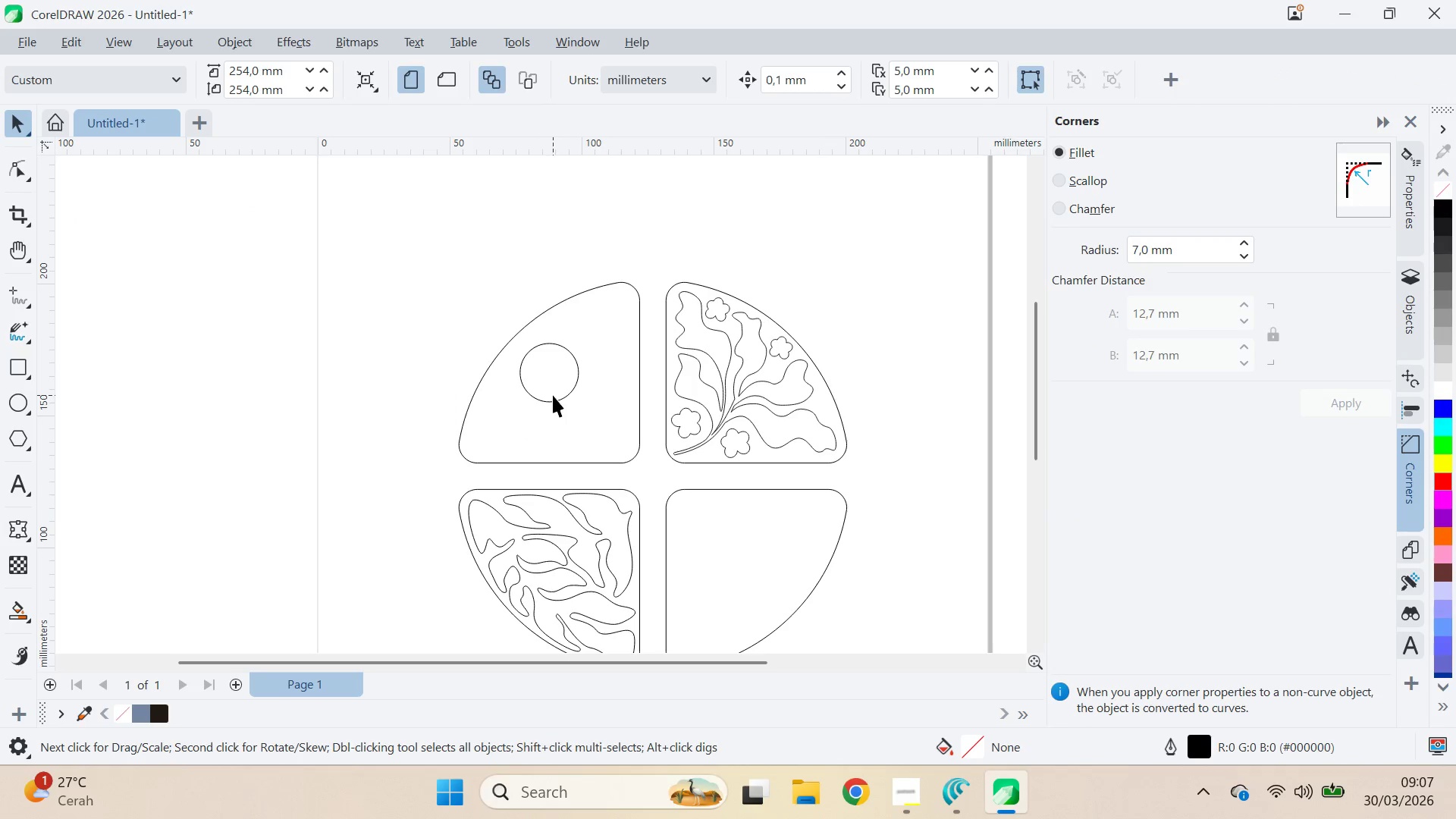 
left_click([551, 380])
 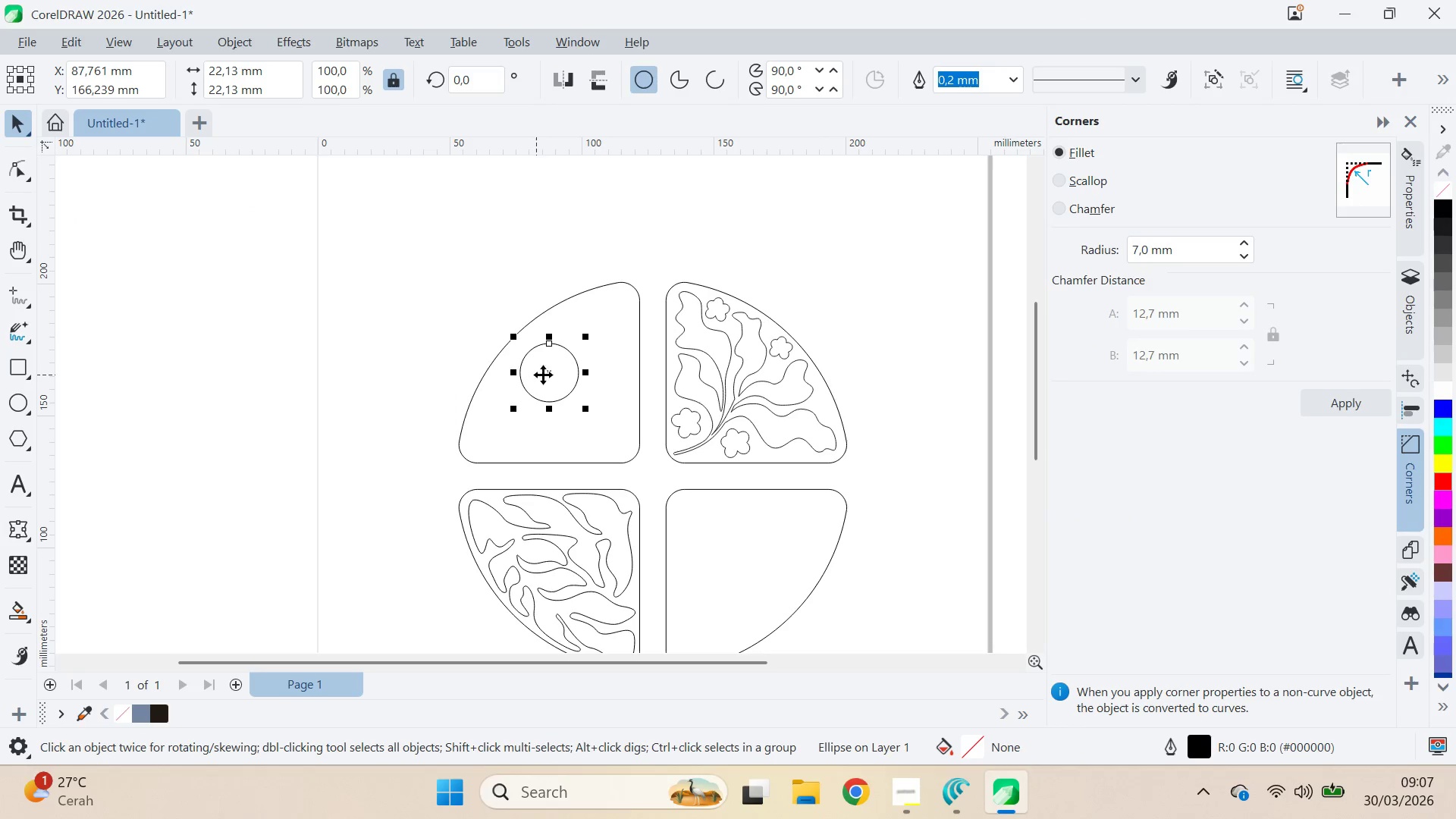 
left_click_drag(start_coordinate=[548, 375], to_coordinate=[316, 391])
 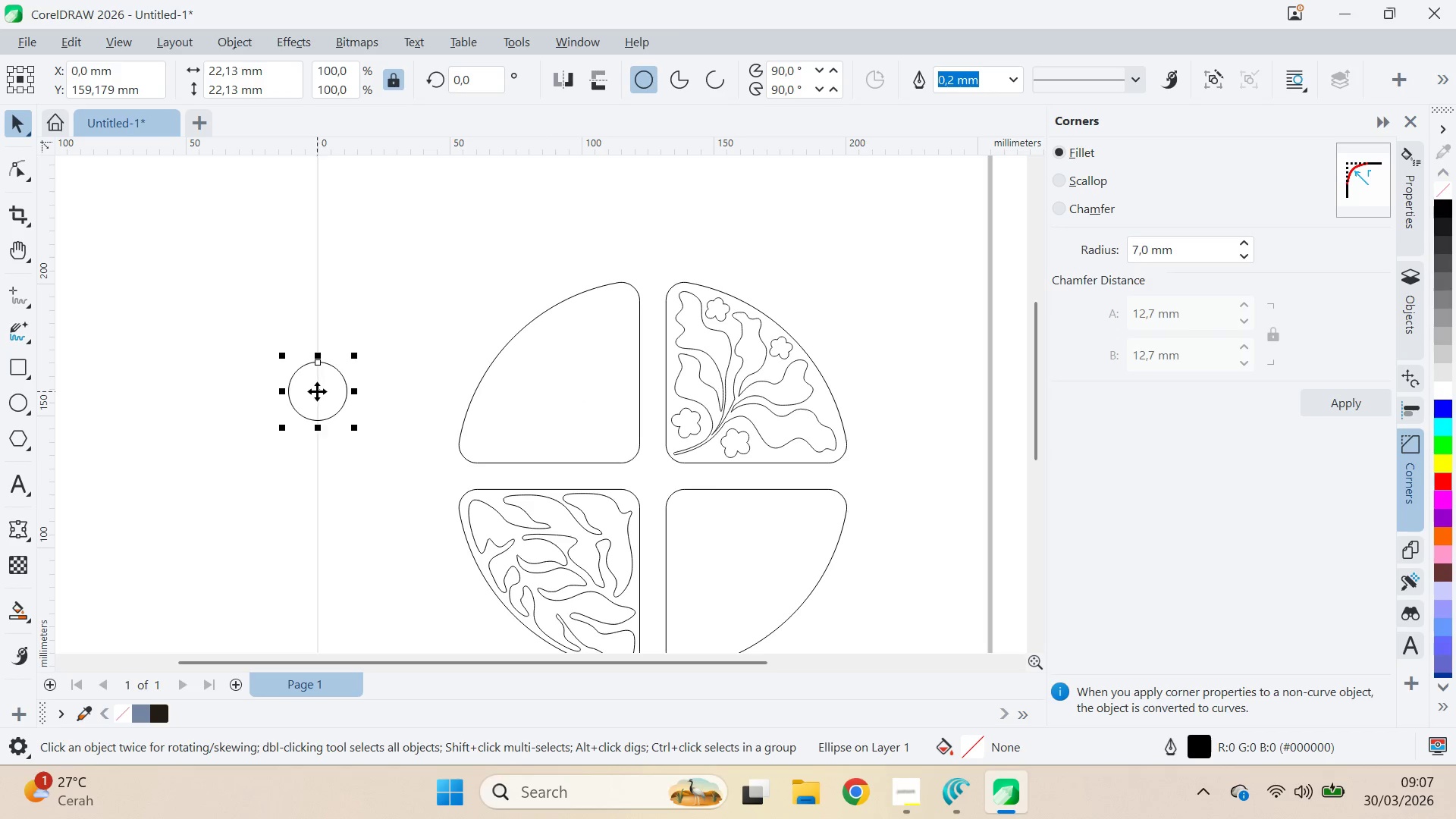 
left_click_drag(start_coordinate=[317, 391], to_coordinate=[548, 378])
 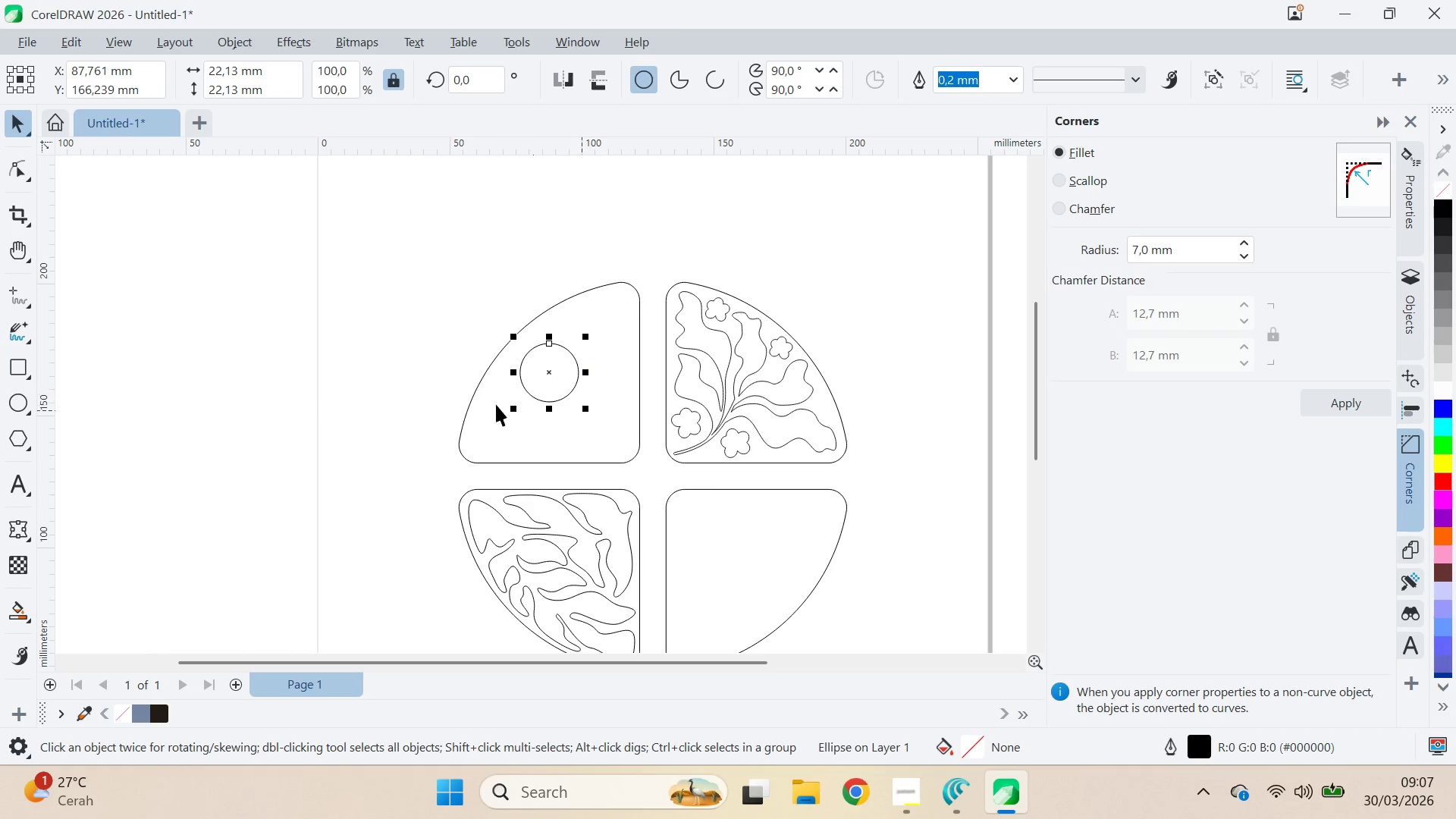 
left_click([312, 369])
 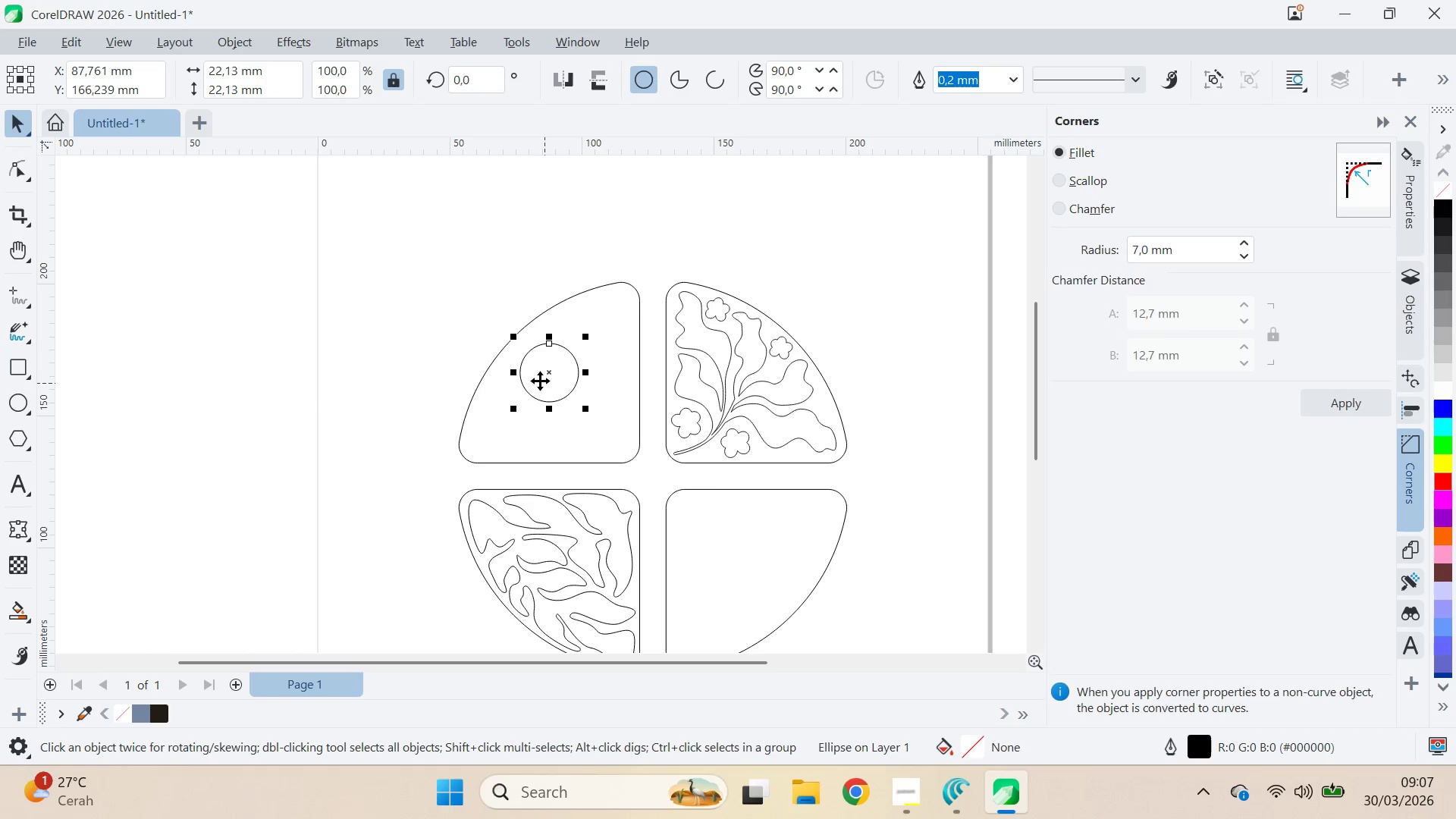 
key(Delete)
 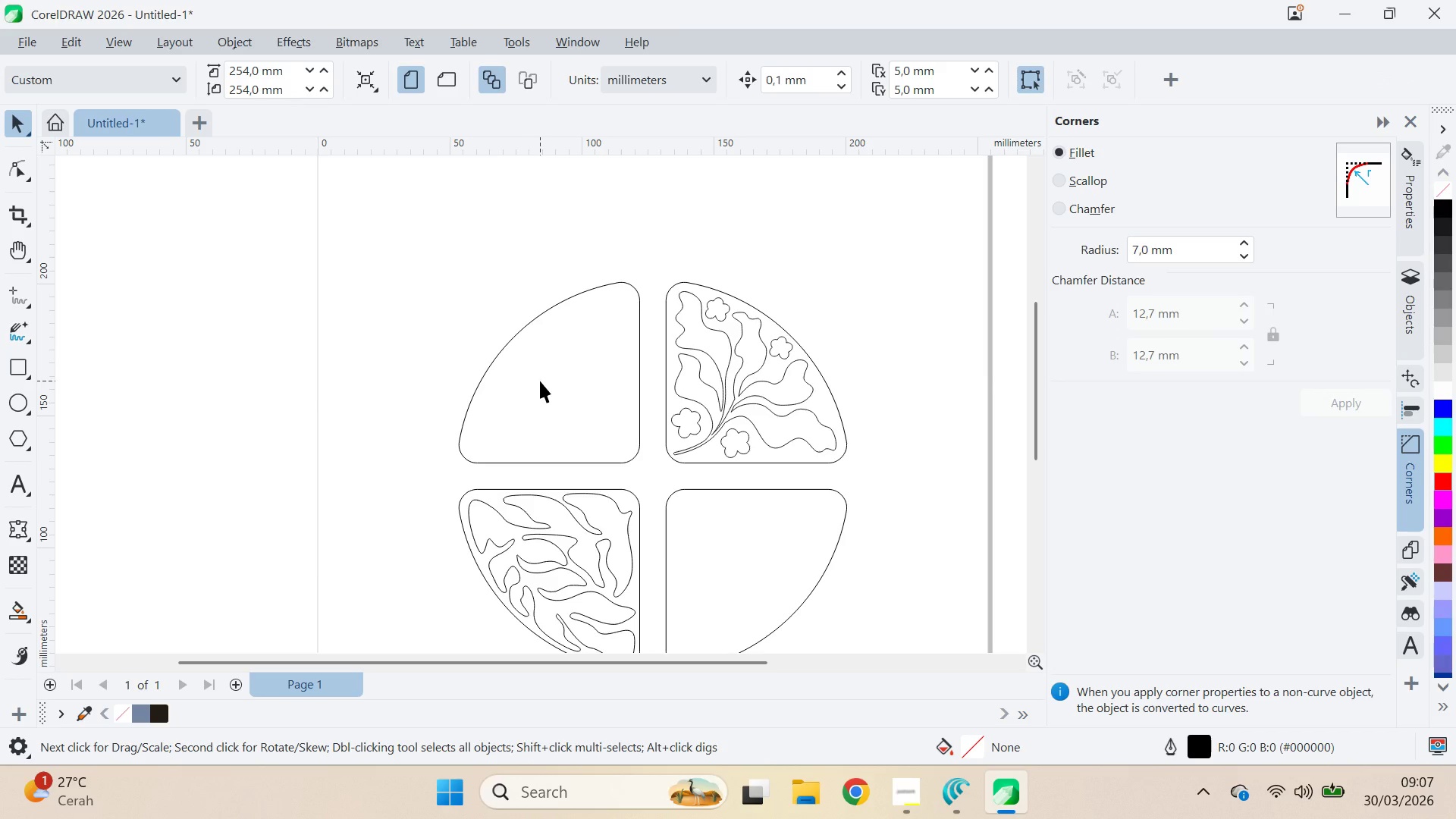 
key(Alt+AltLeft)
 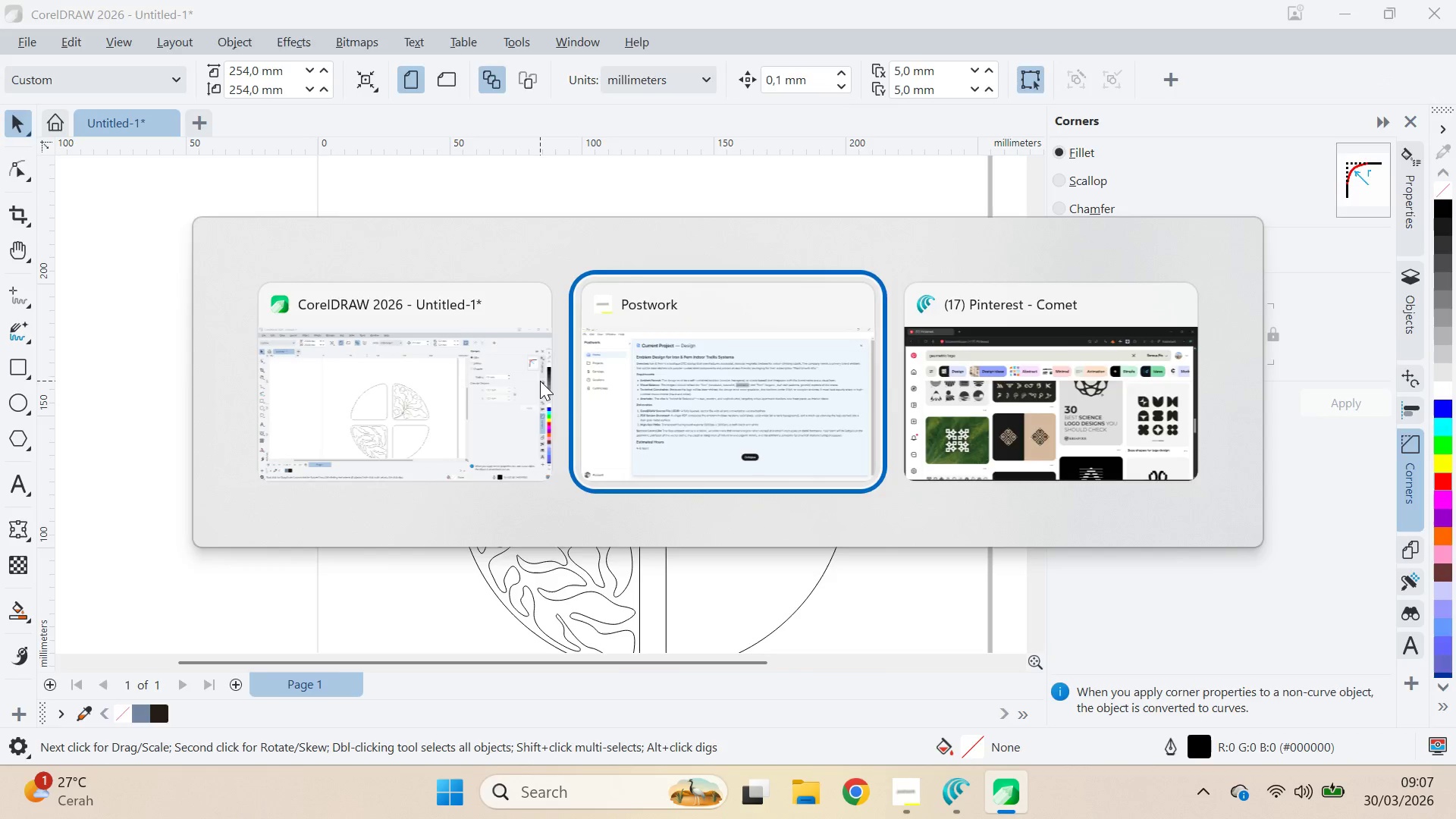 
key(Alt+Tab)